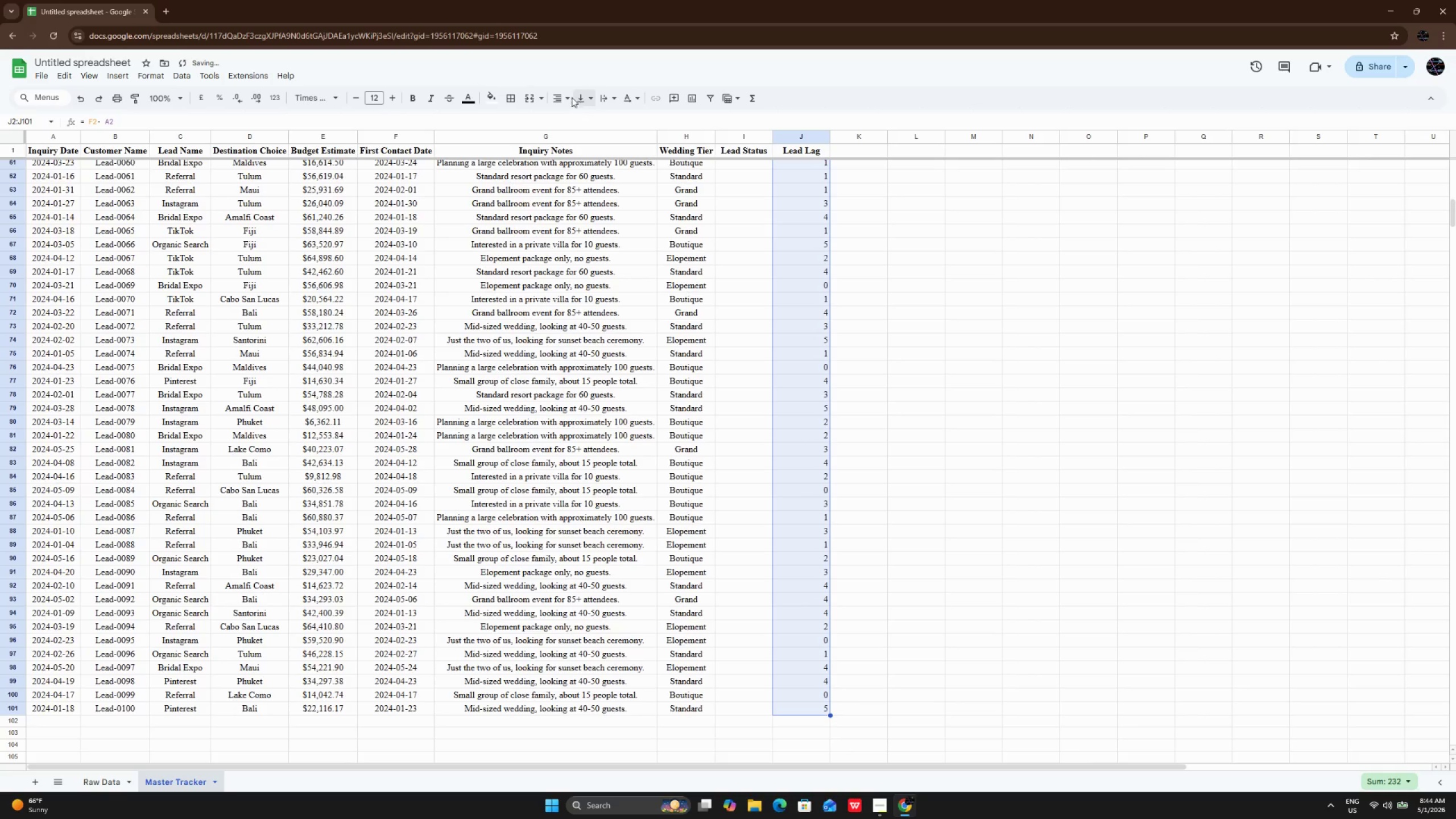 
left_click([561, 97])
 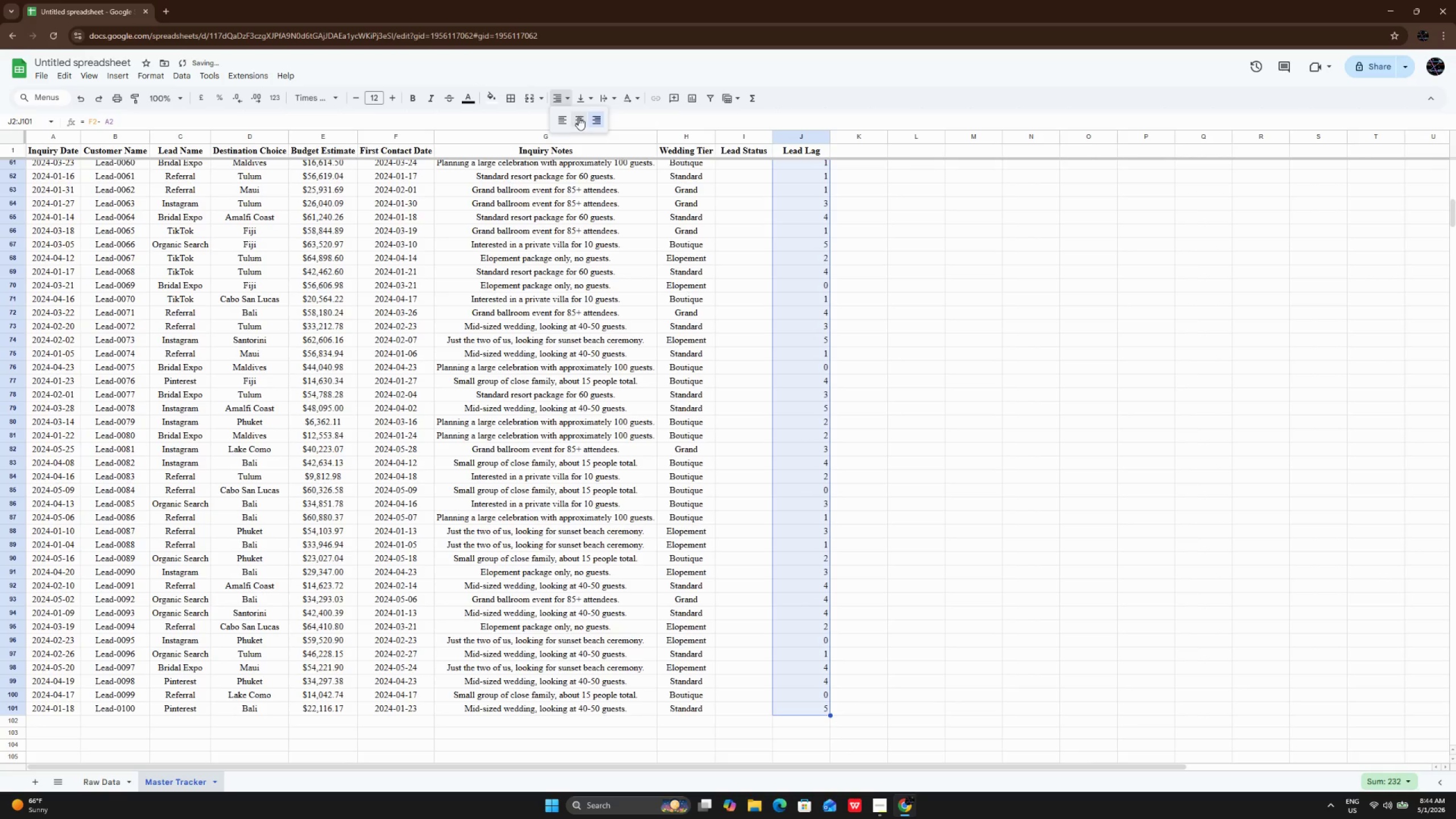 
left_click([578, 117])
 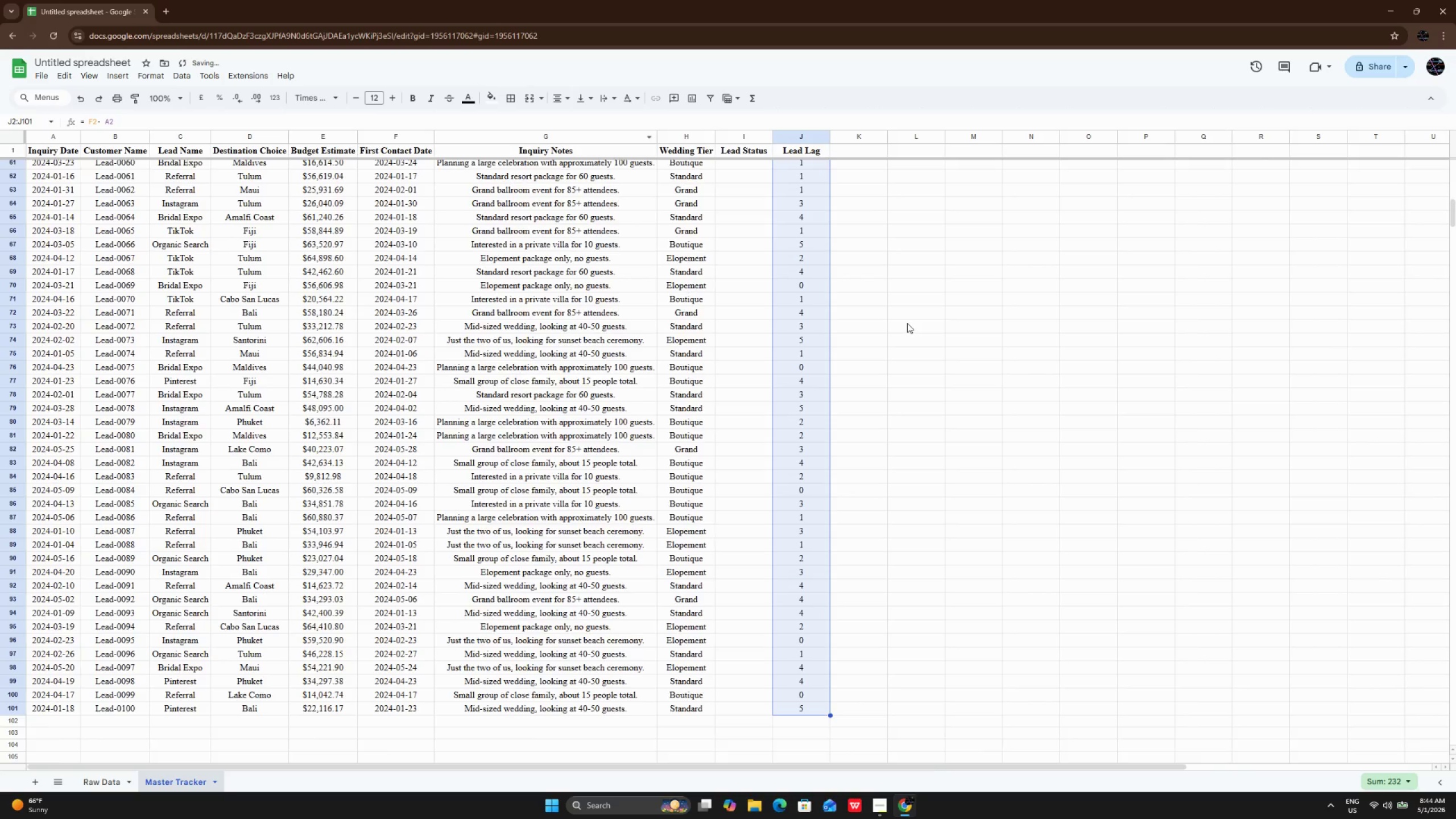 
scroll: coordinate [907, 323], scroll_direction: up, amount: 27.0
 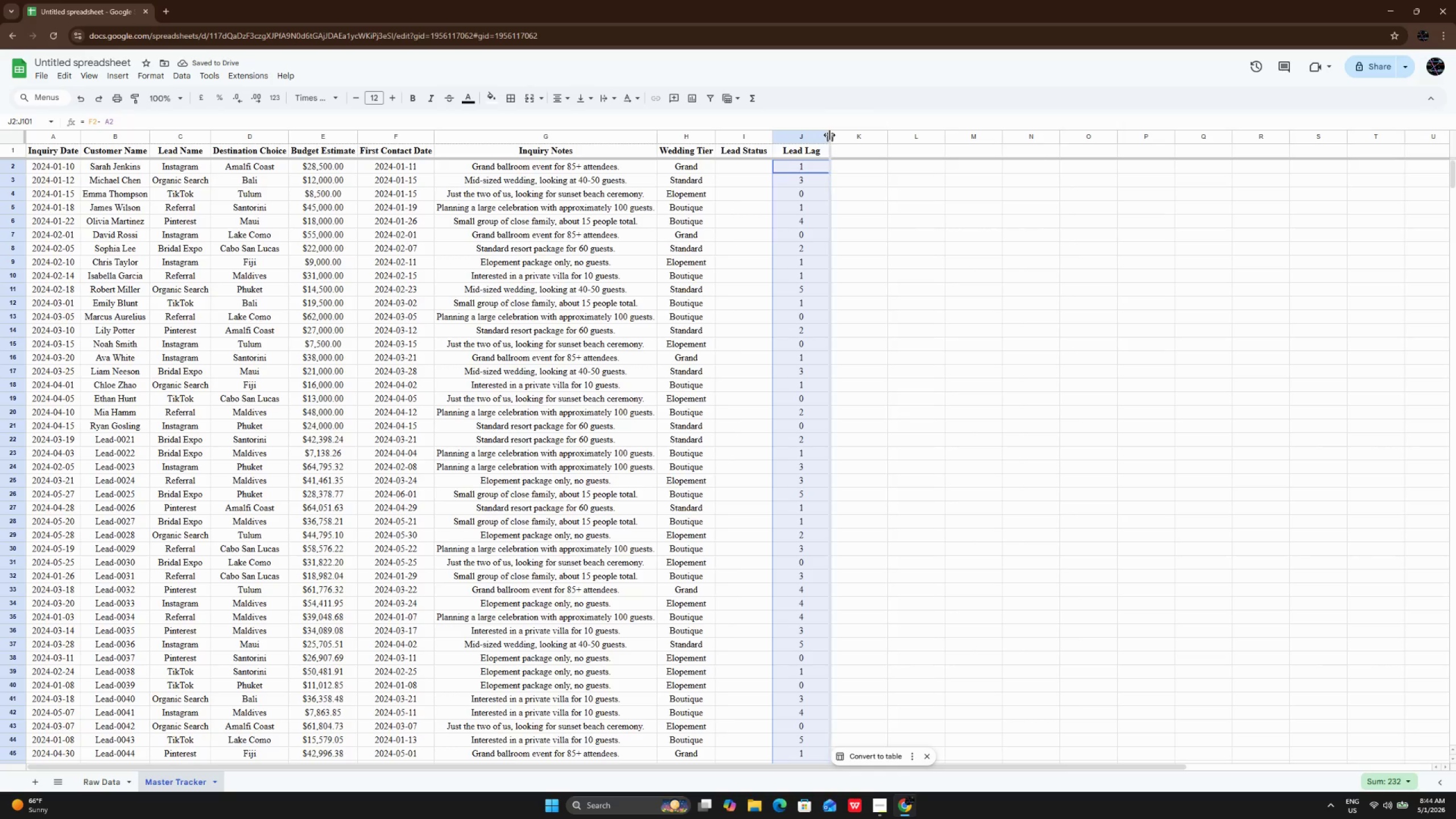 
double_click([829, 135])
 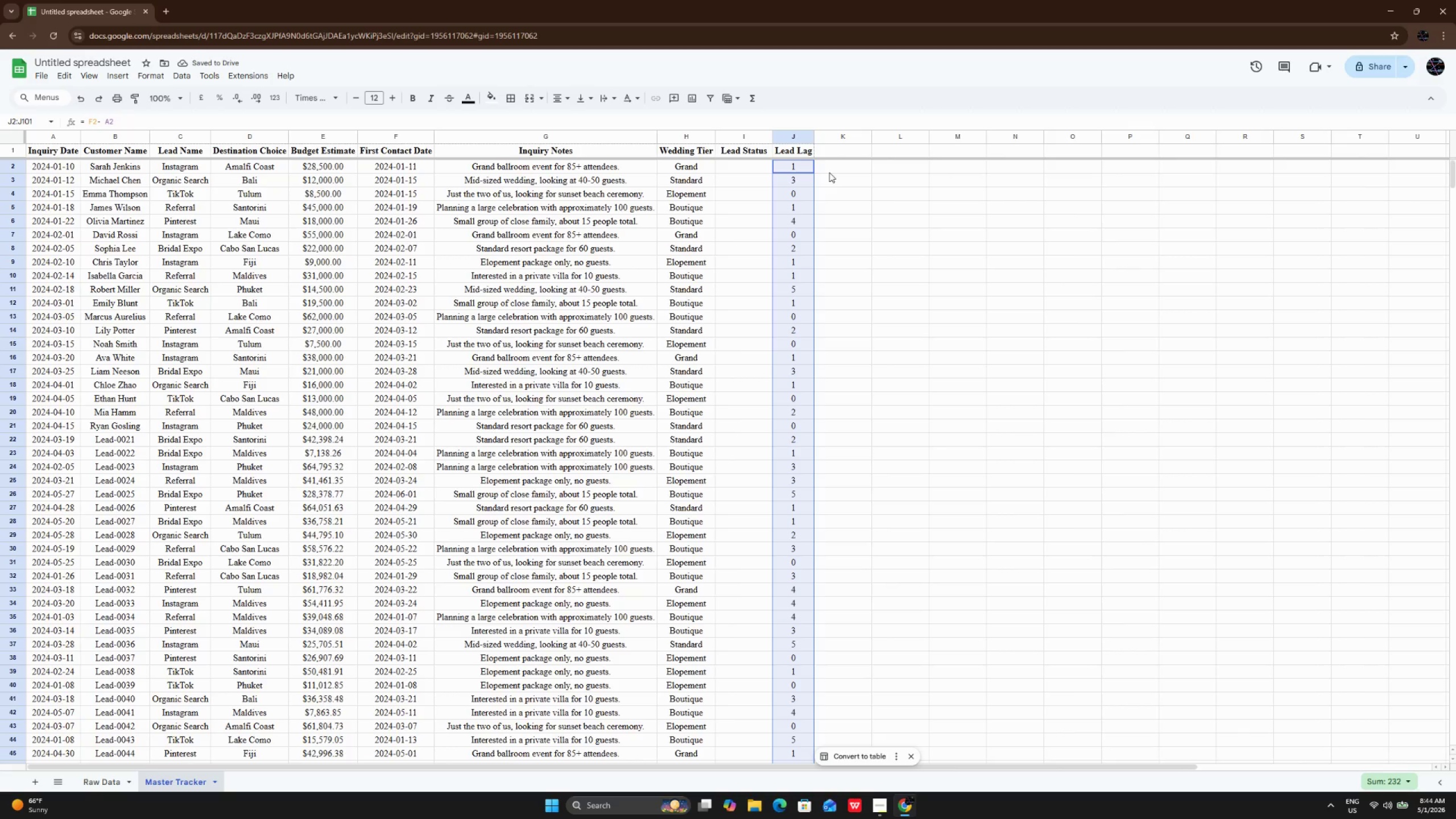 
left_click_drag(start_coordinate=[758, 169], to_coordinate=[750, 642])
 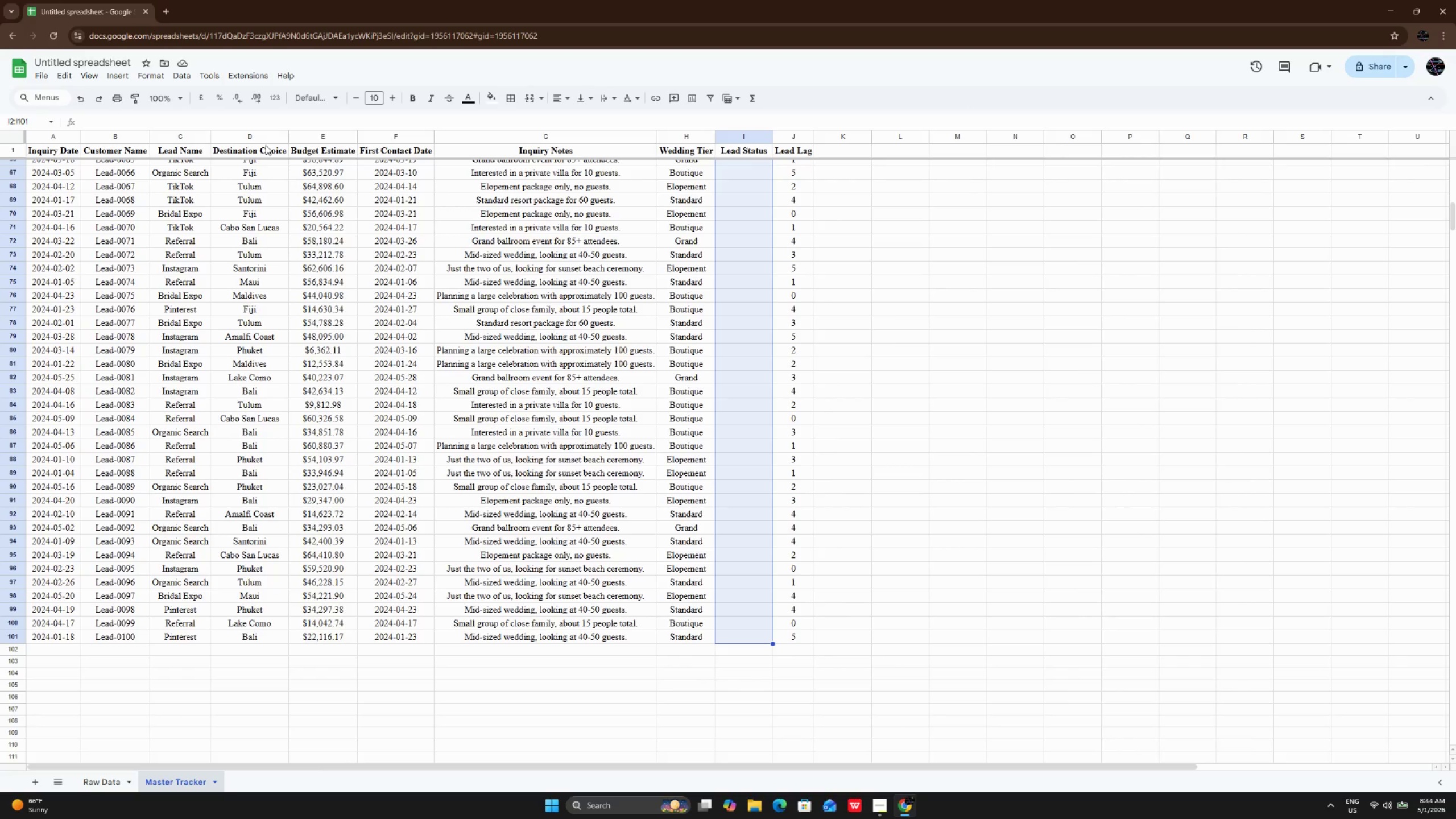 
wait(17.58)
 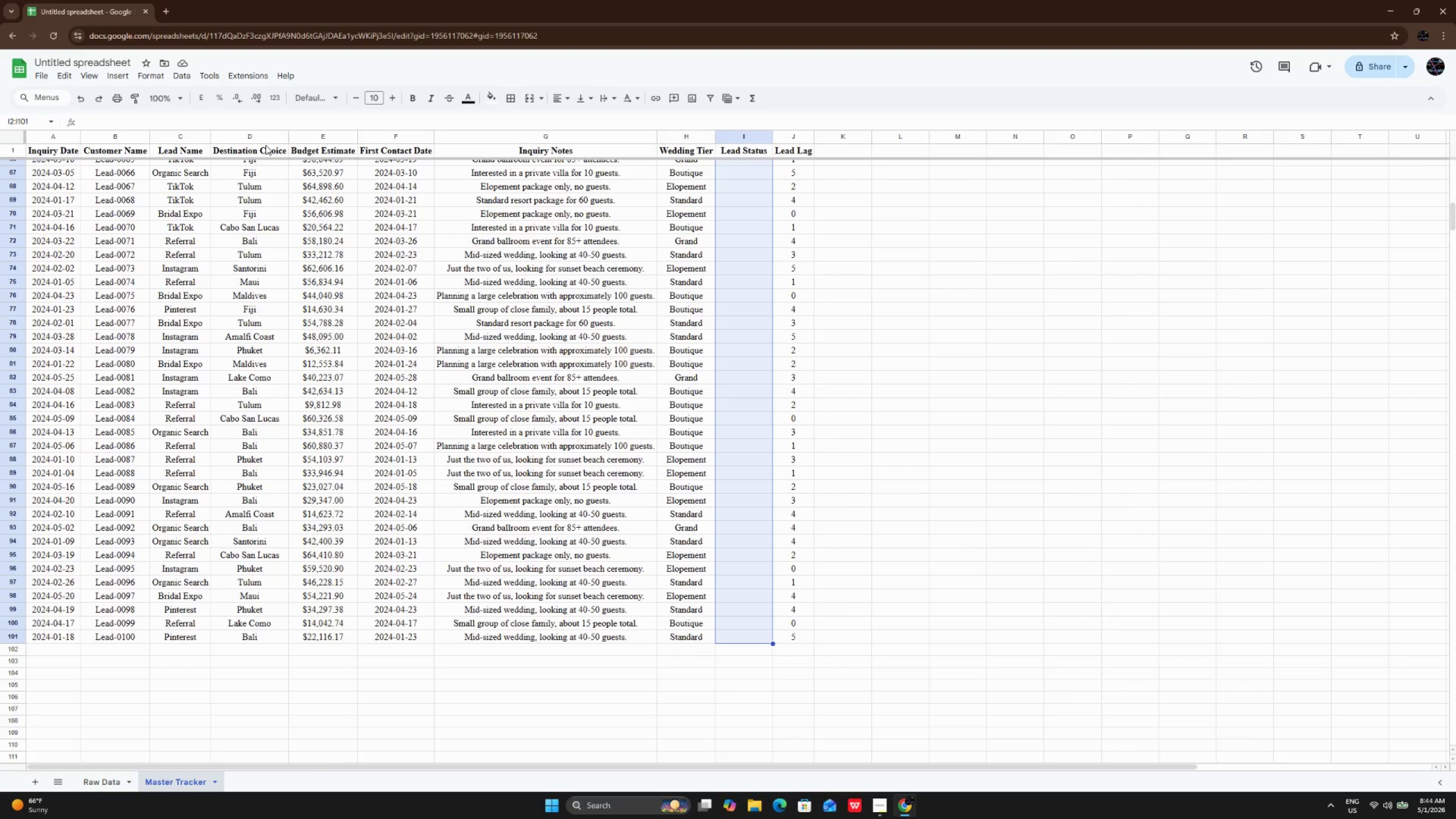 
scroll: coordinate [222, 136], scroll_direction: up, amount: 24.0
 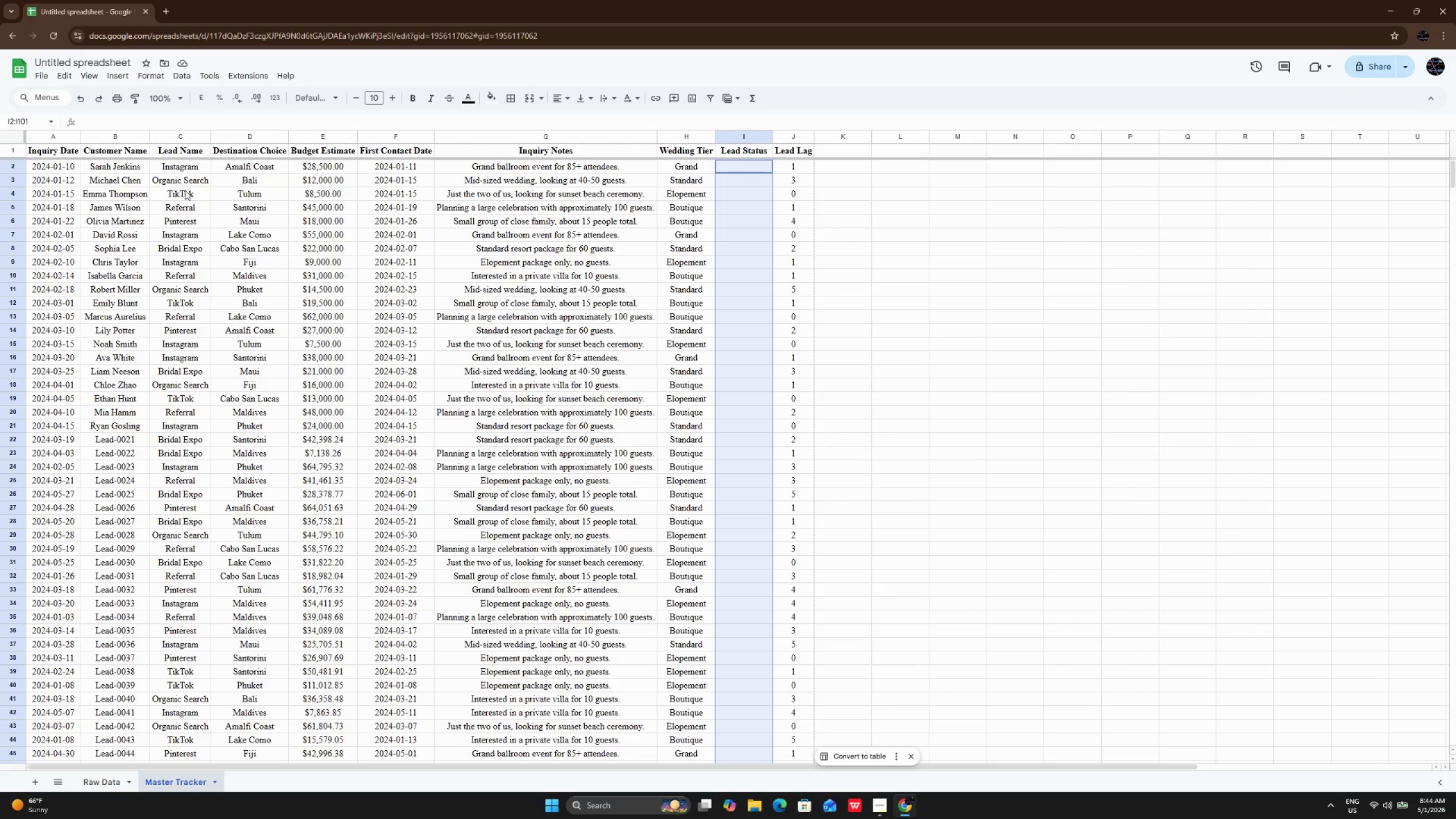 
left_click_drag(start_coordinate=[188, 167], to_coordinate=[198, 638])
 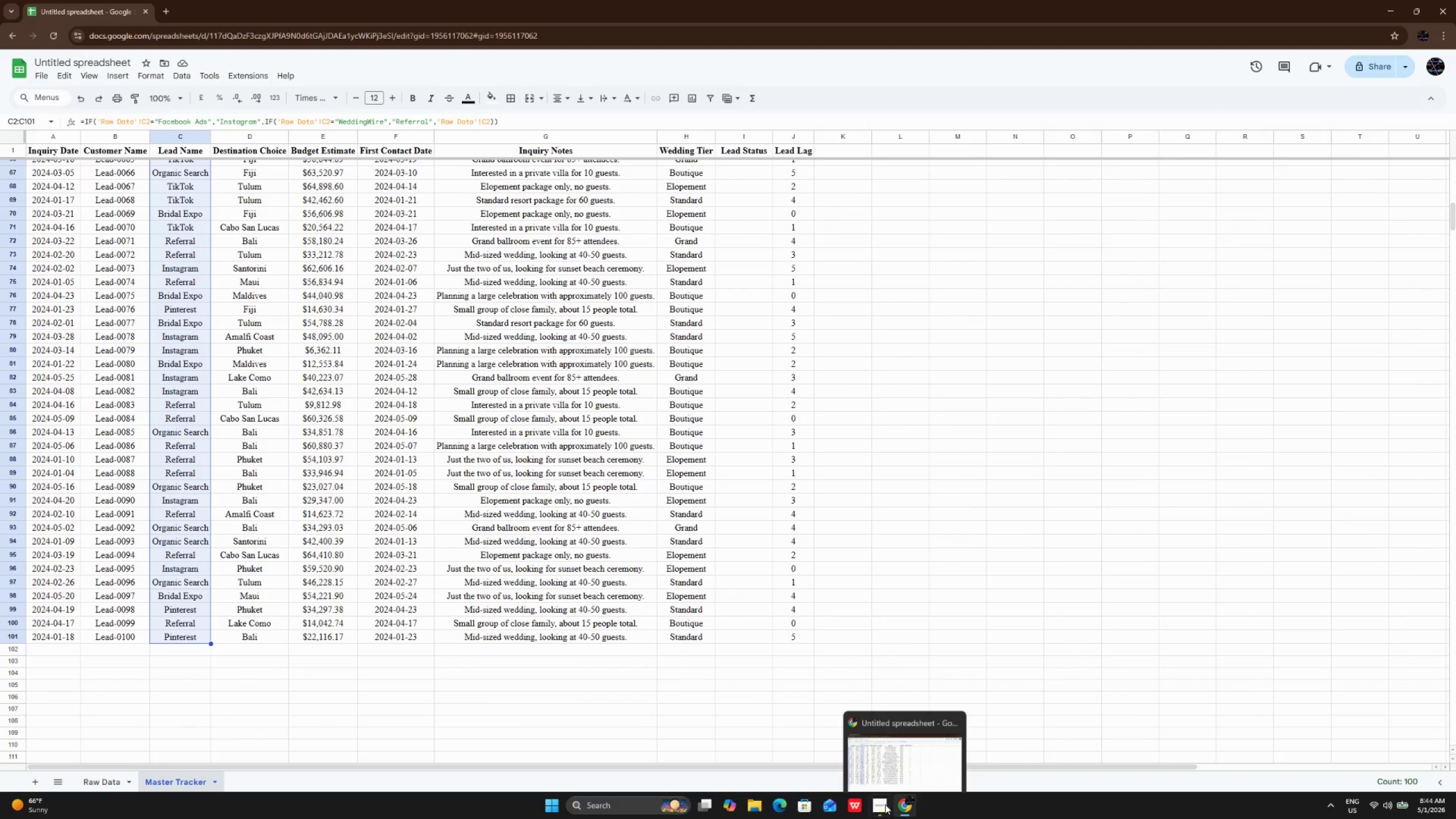 
left_click([875, 806])